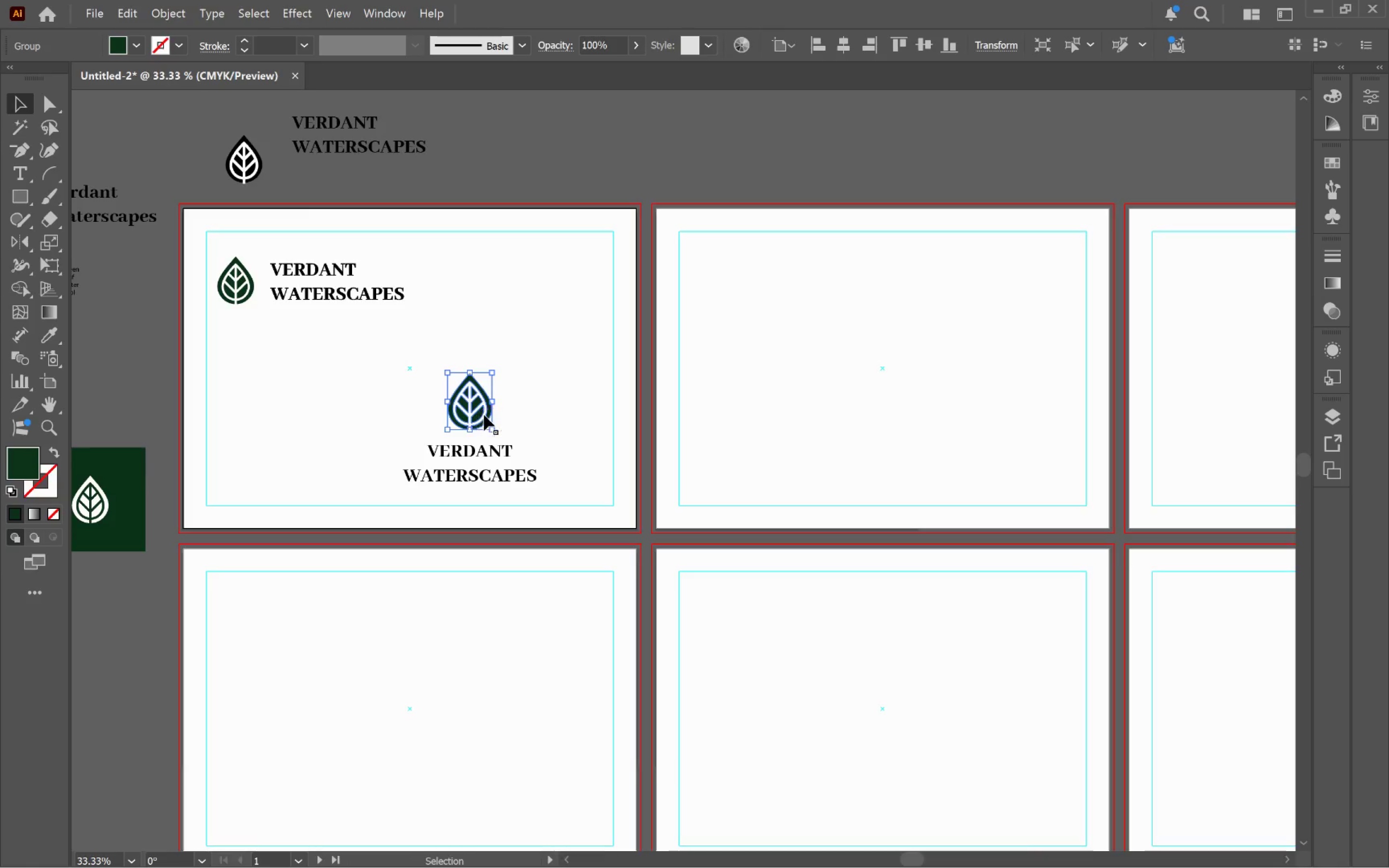 
hold_key(key=AltLeft, duration=0.53)
left_click_drag(start_coordinate=[485, 412], to_coordinate=[824, 362])
 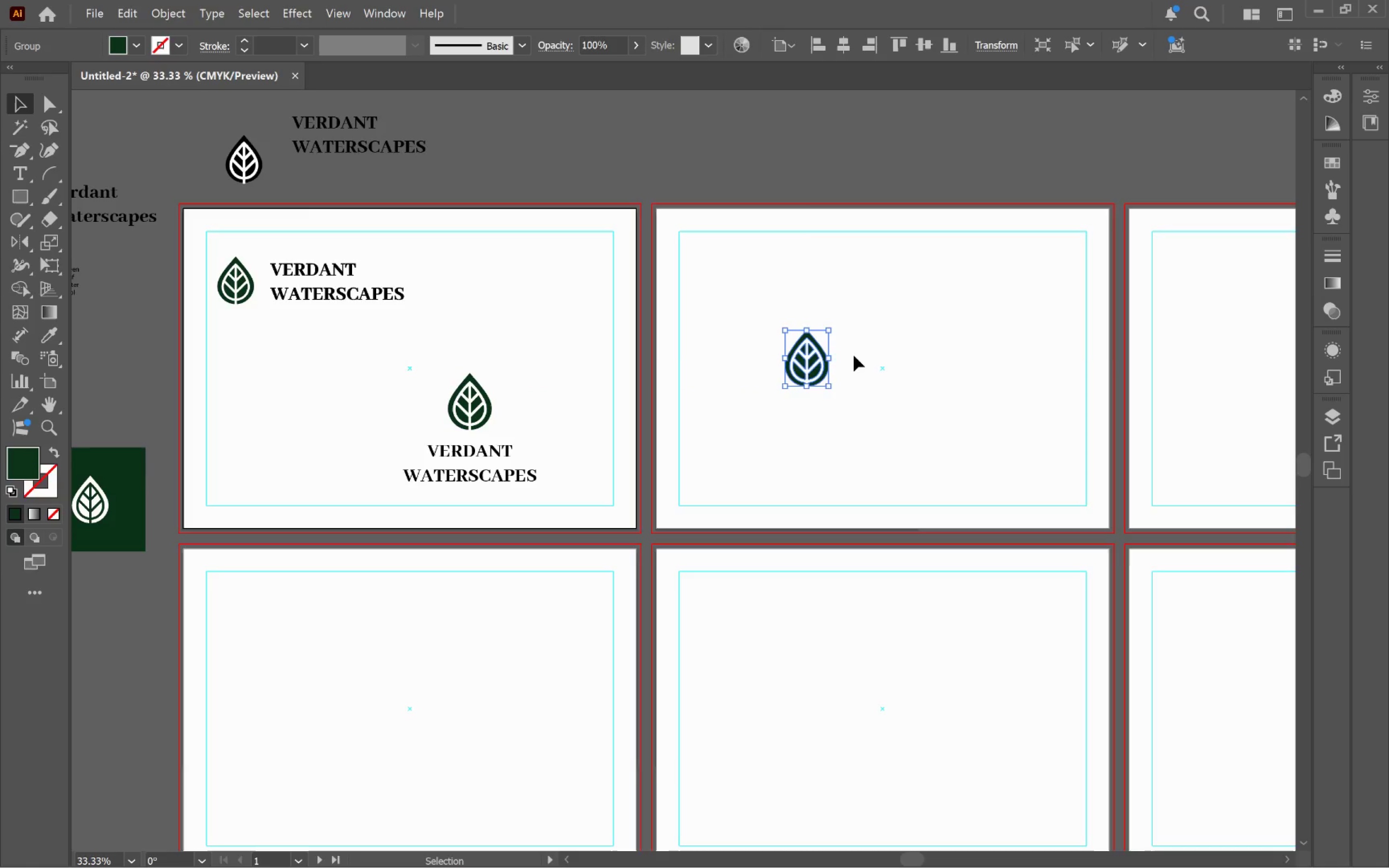 
hold_key(key=AltLeft, duration=0.45)
 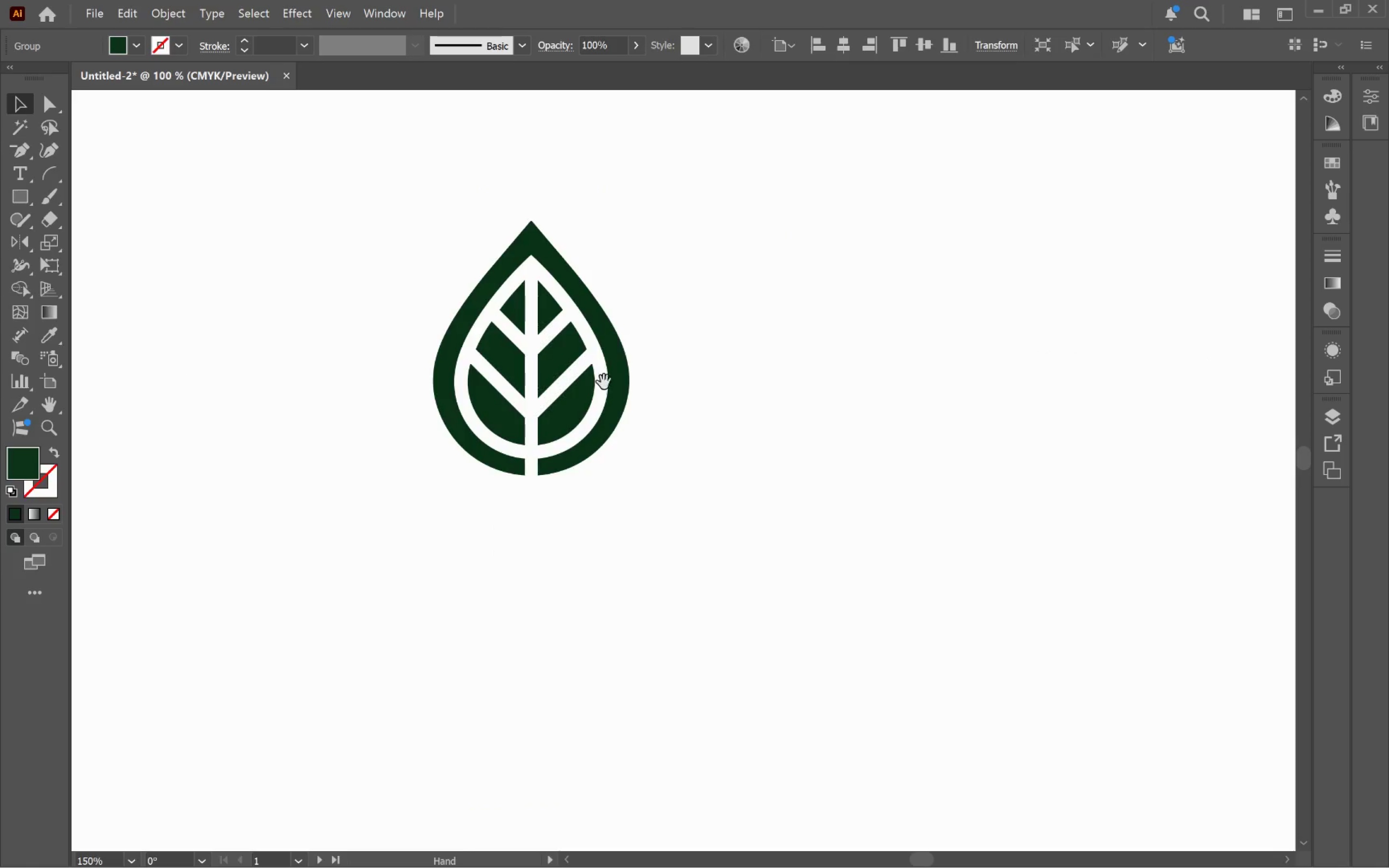 
hold_key(key=Space, duration=0.41)
 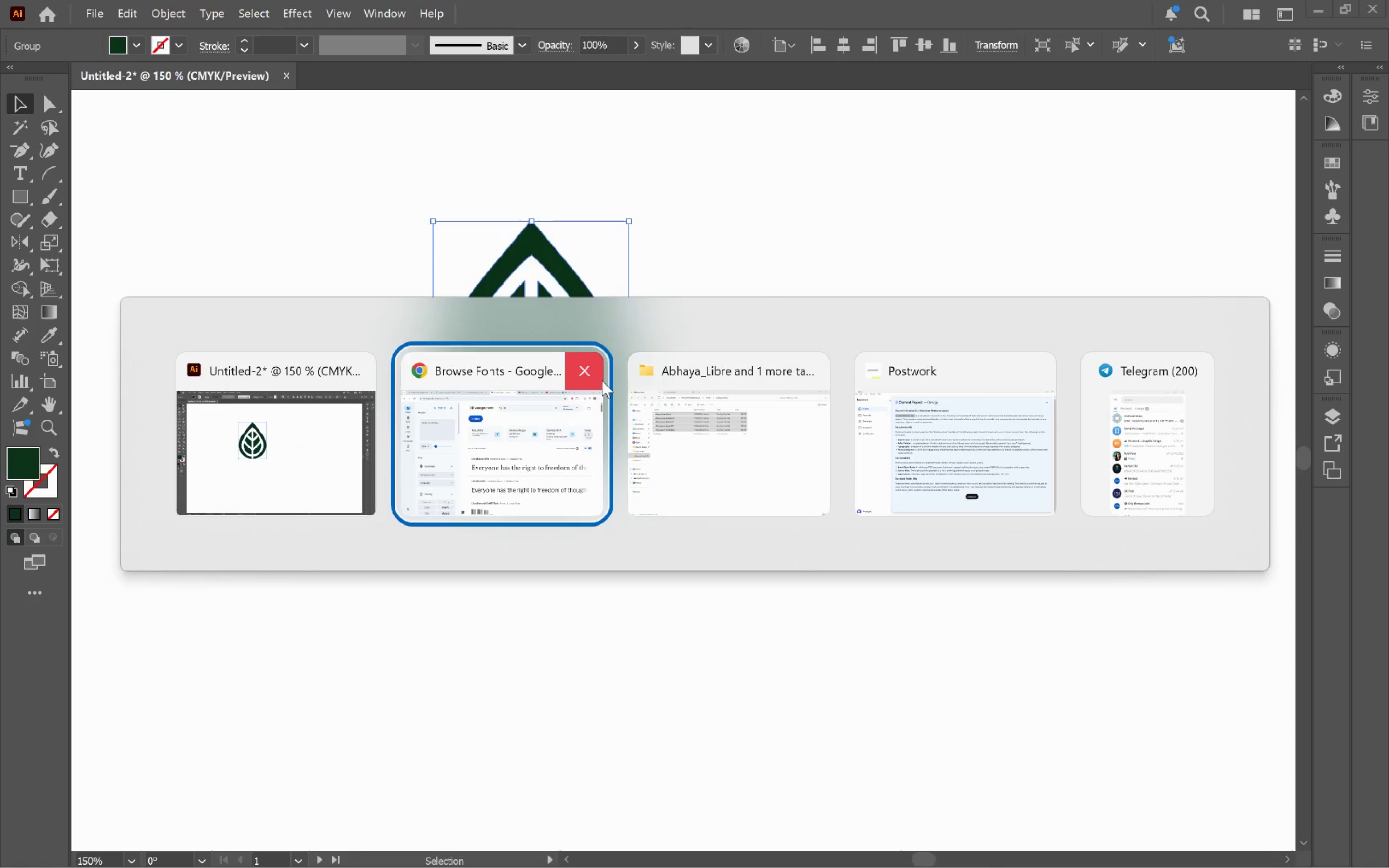 
left_click_drag(start_coordinate=[719, 403], to_coordinate=[604, 382])
 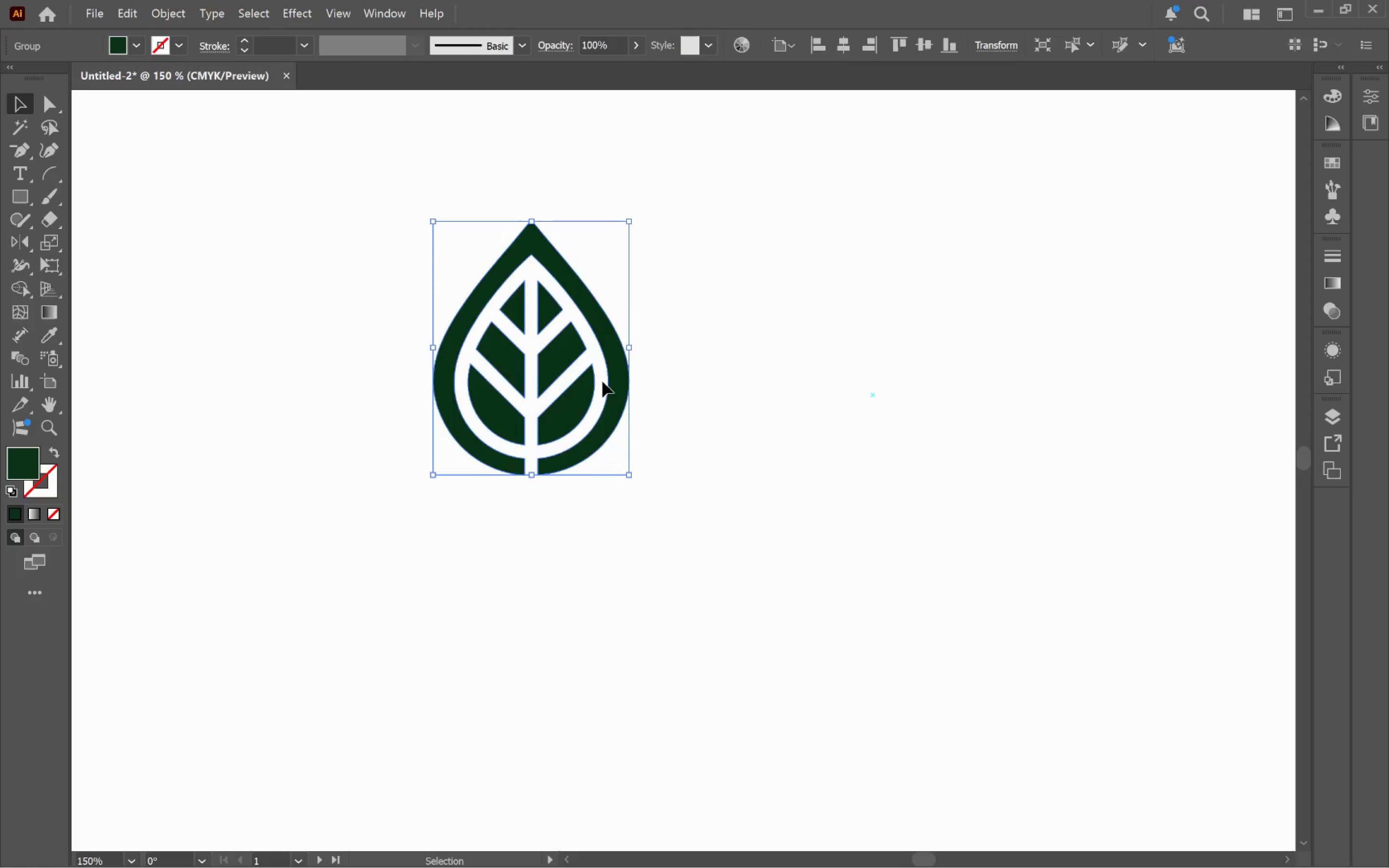 
scroll: coordinate [850, 361], scroll_direction: up, amount: 3.0
 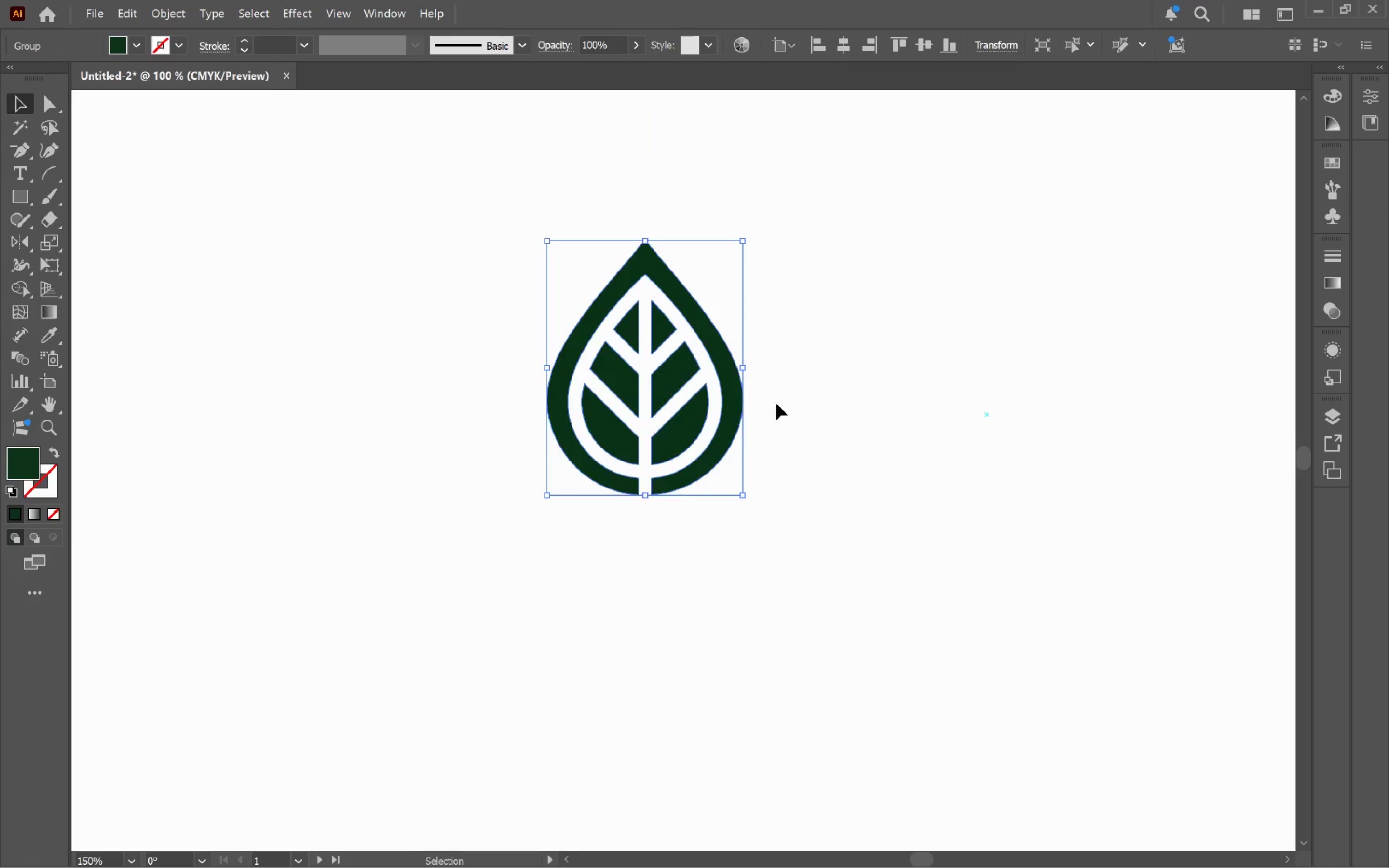 
key(Alt+Tab)
 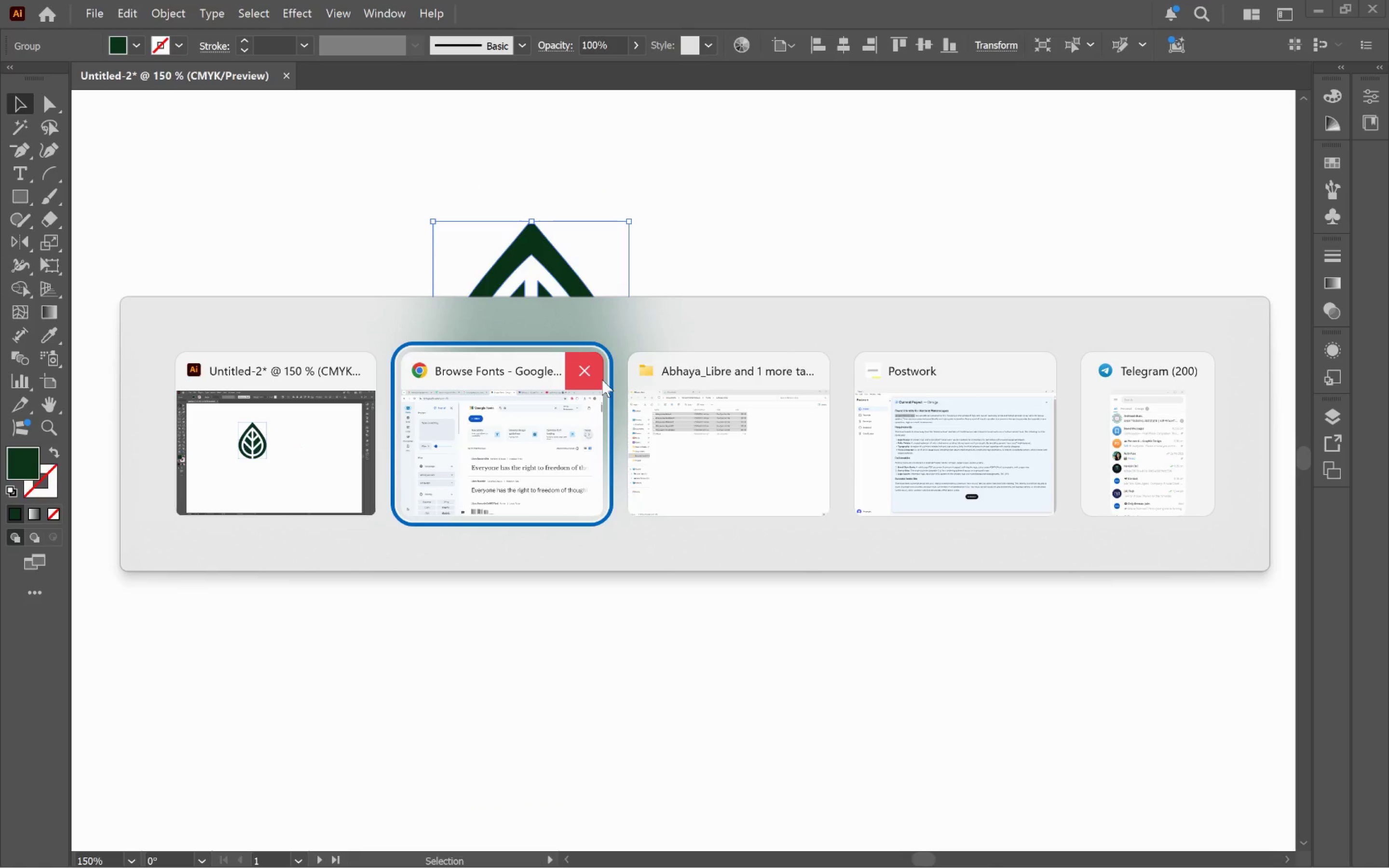 
key(Alt+Tab)
 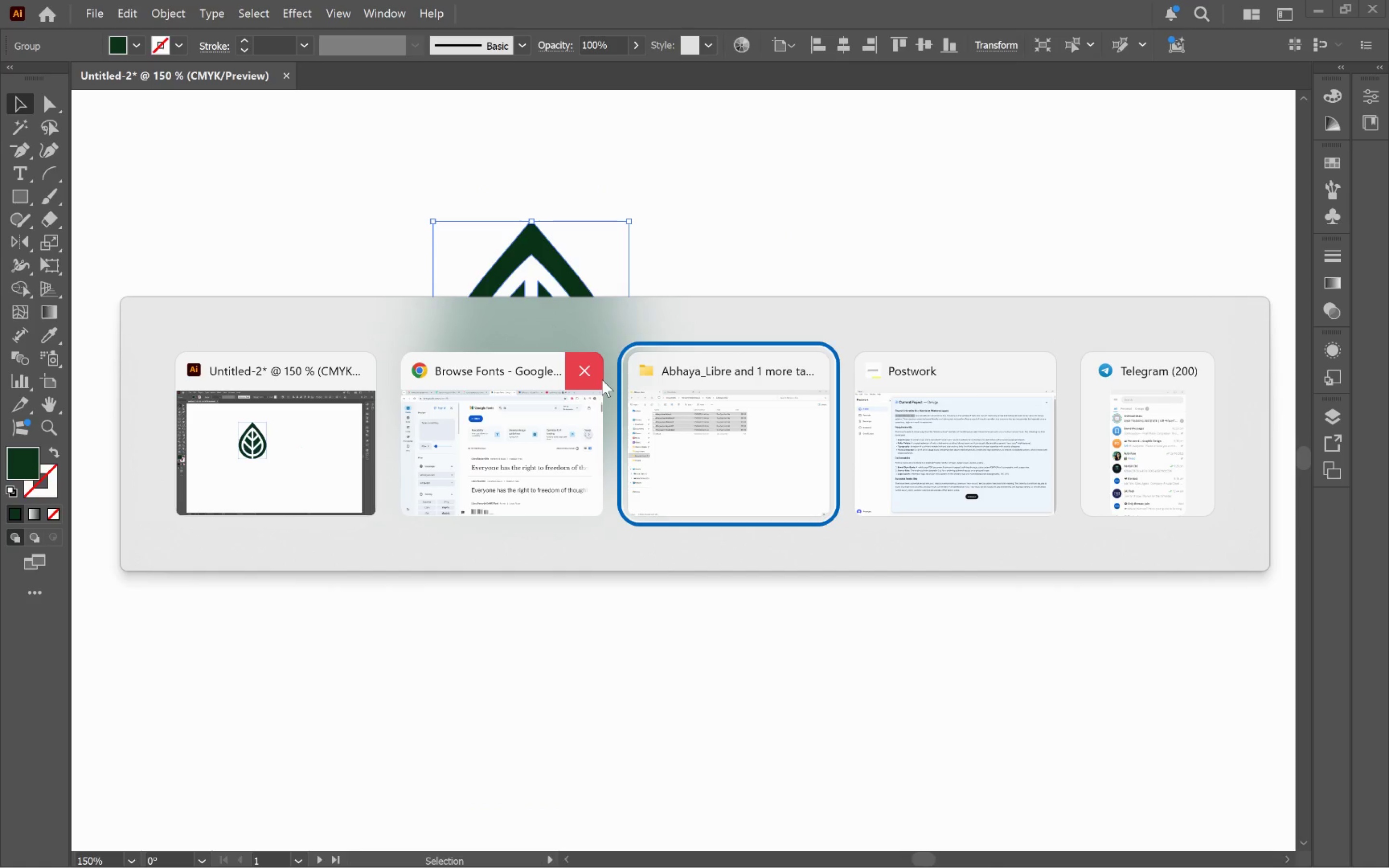 
key(Alt+Tab)